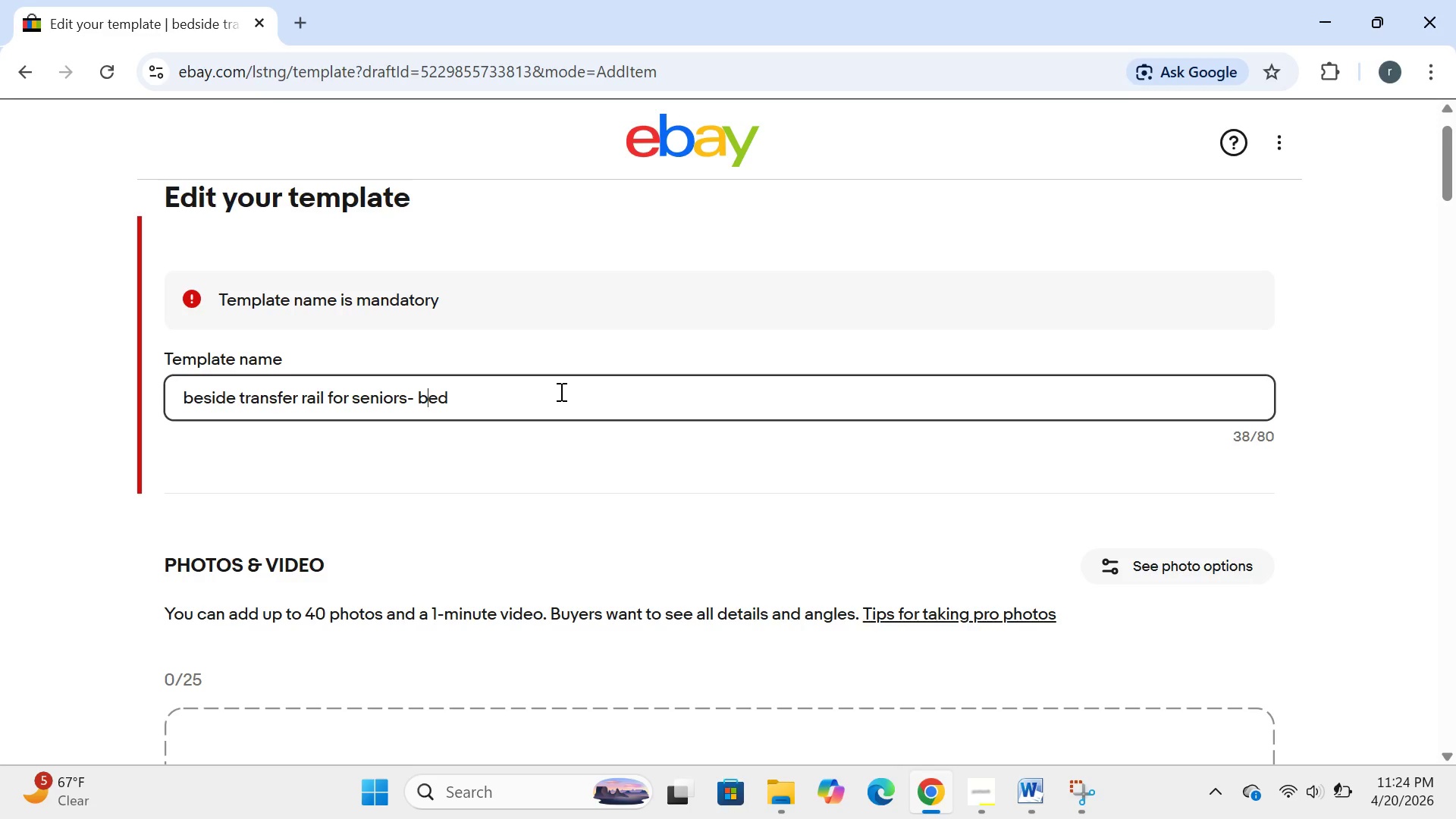 
key(ArrowRight)
 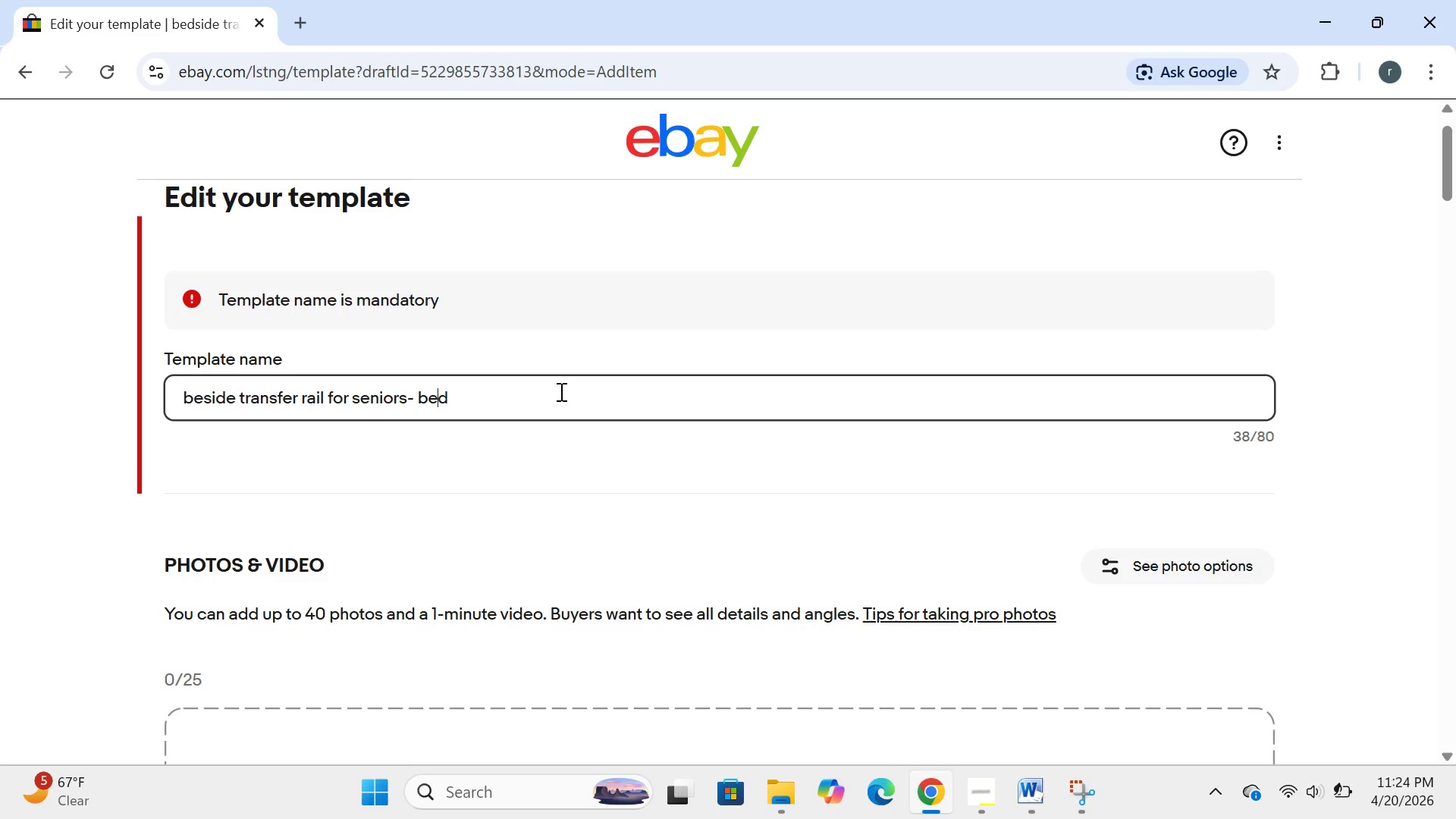 
key(ArrowRight)
 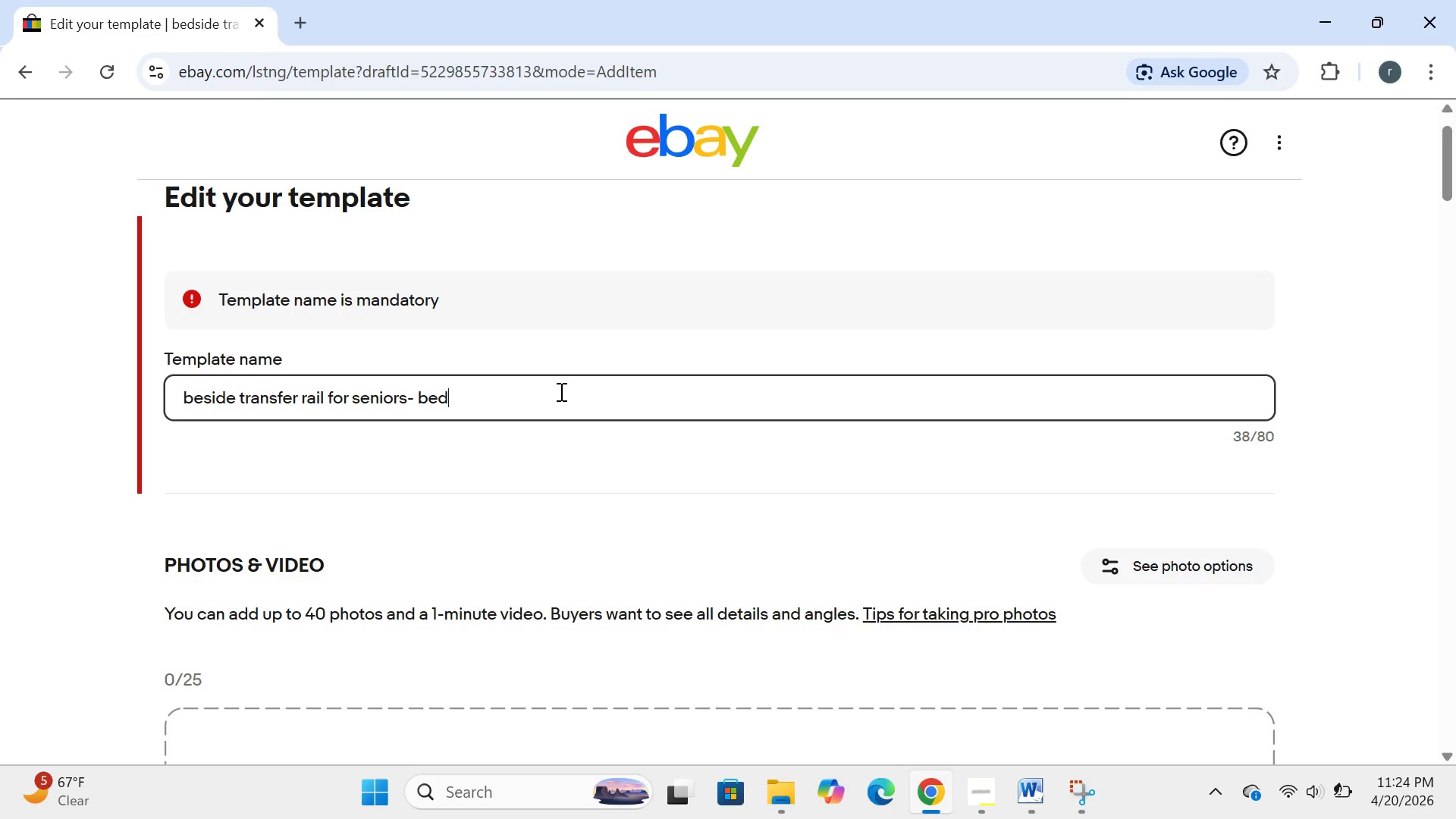 
key(ArrowRight)
 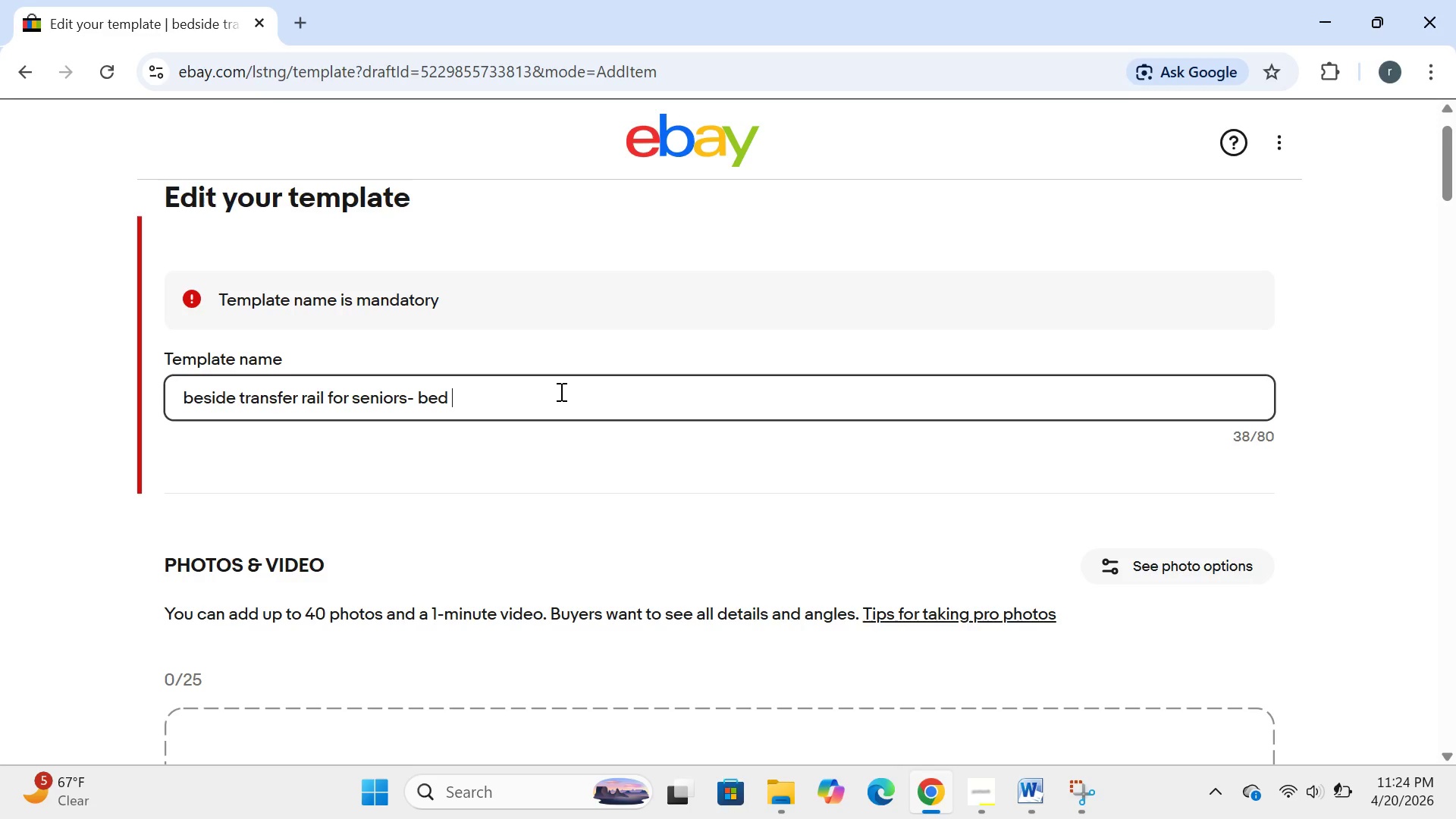 
key(ArrowRight)
 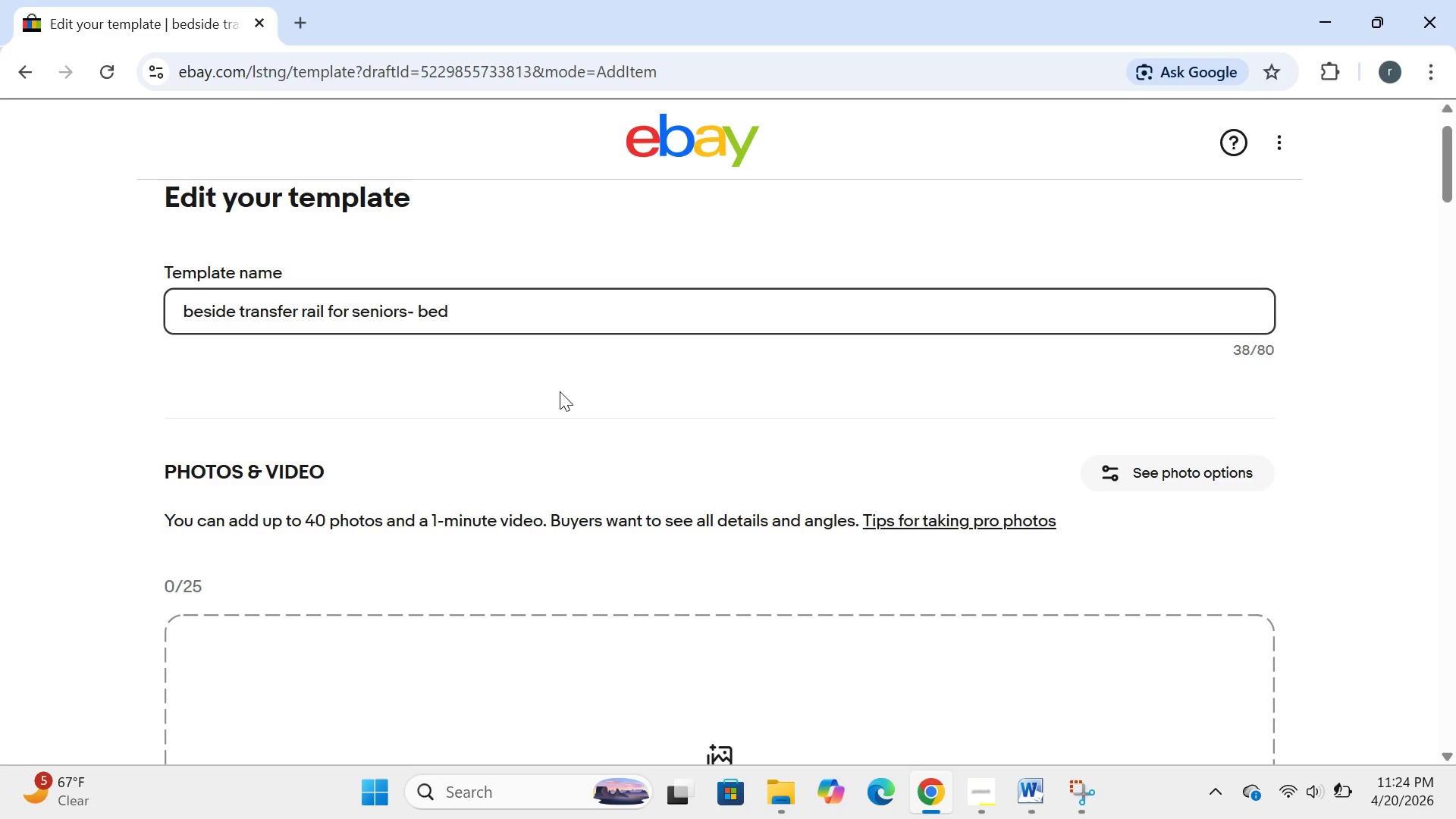 
wait(5.27)
 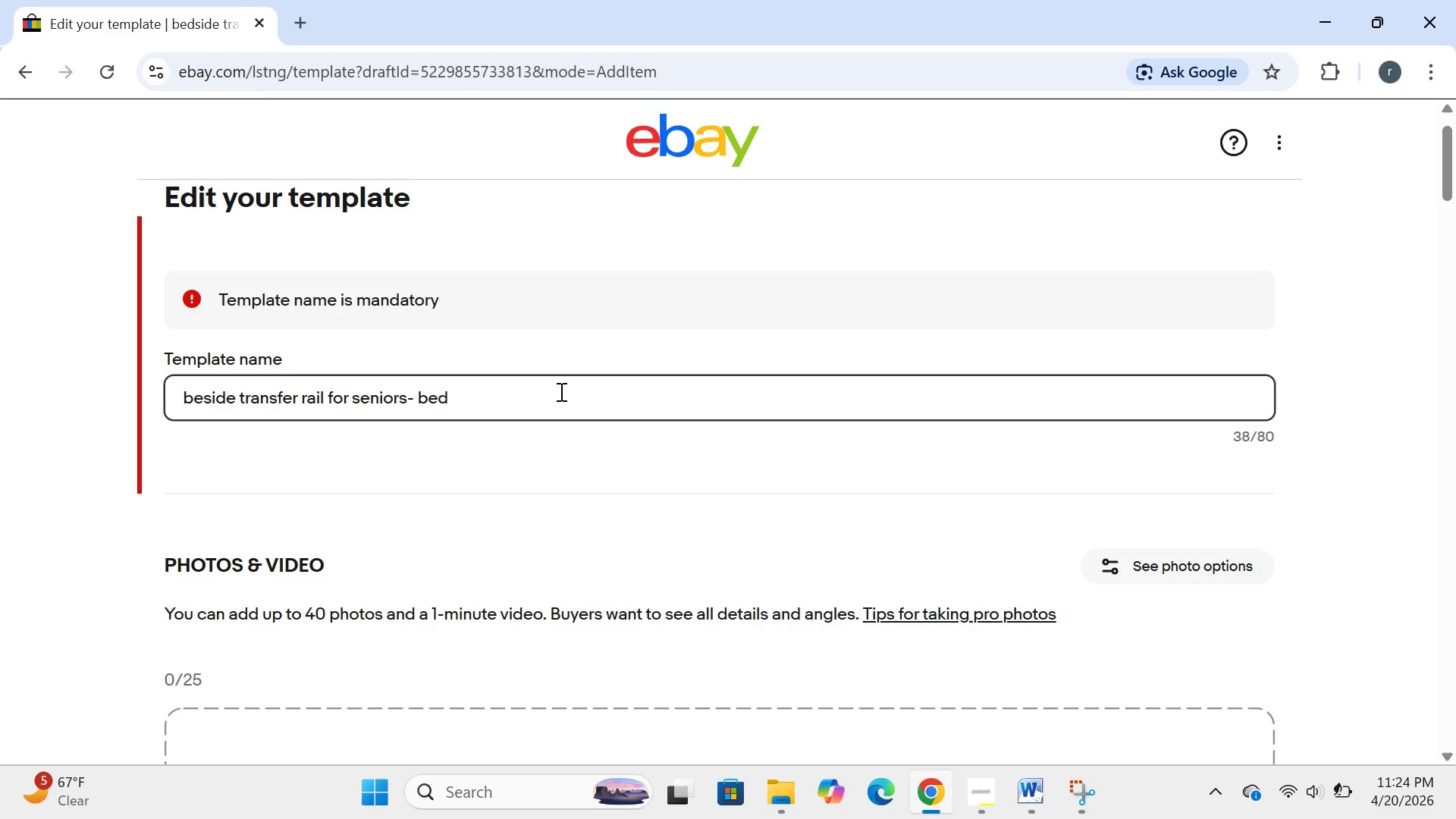 
type(cane wih)
key(Backspace)
type(th handle for getting up )
 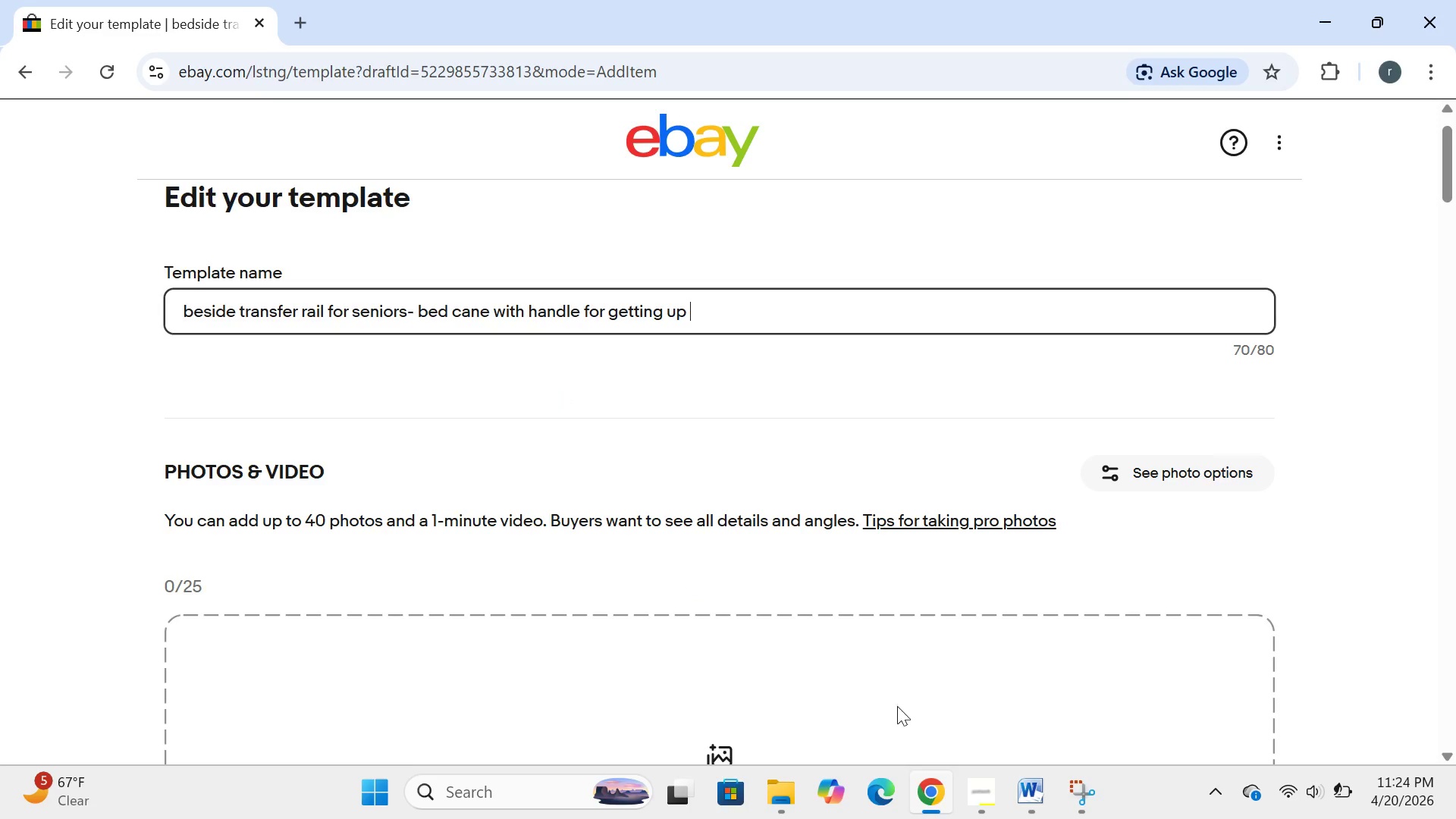 
left_click([985, 783])